 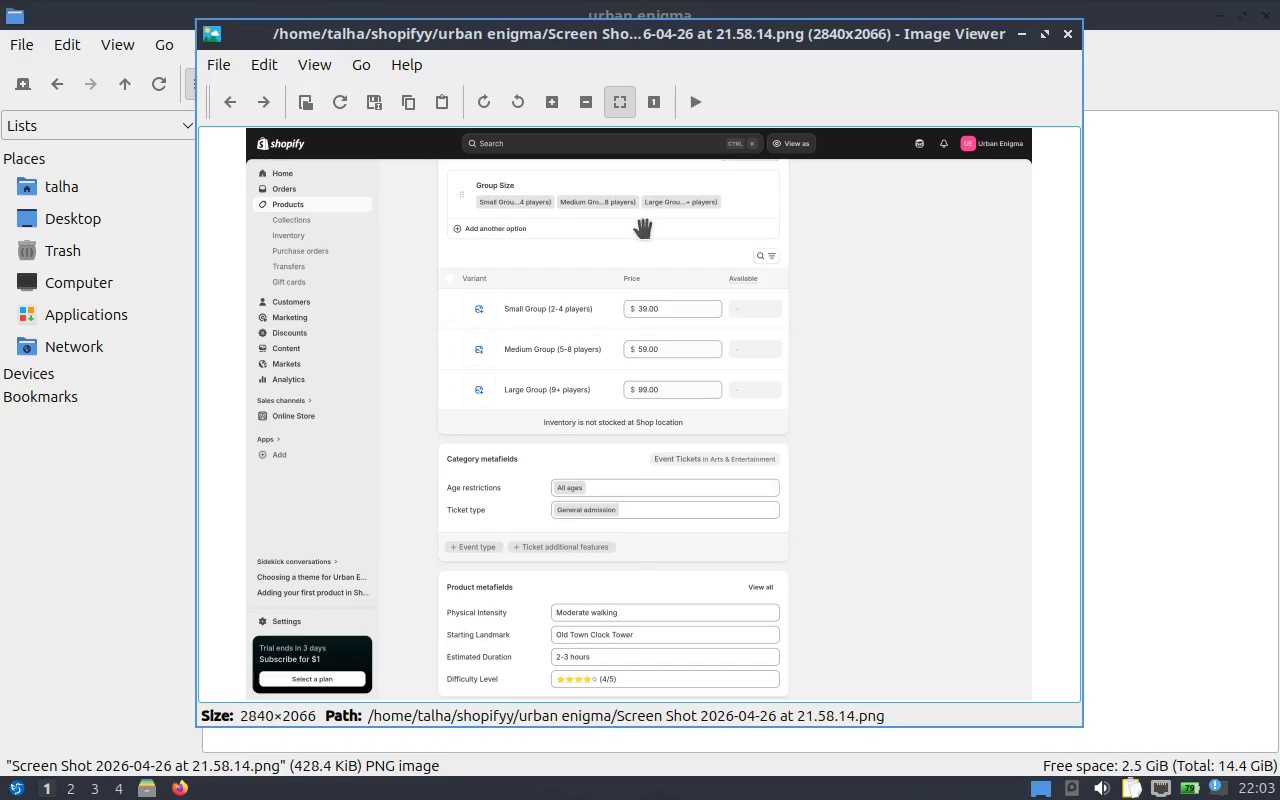 
double_click([715, 315])
 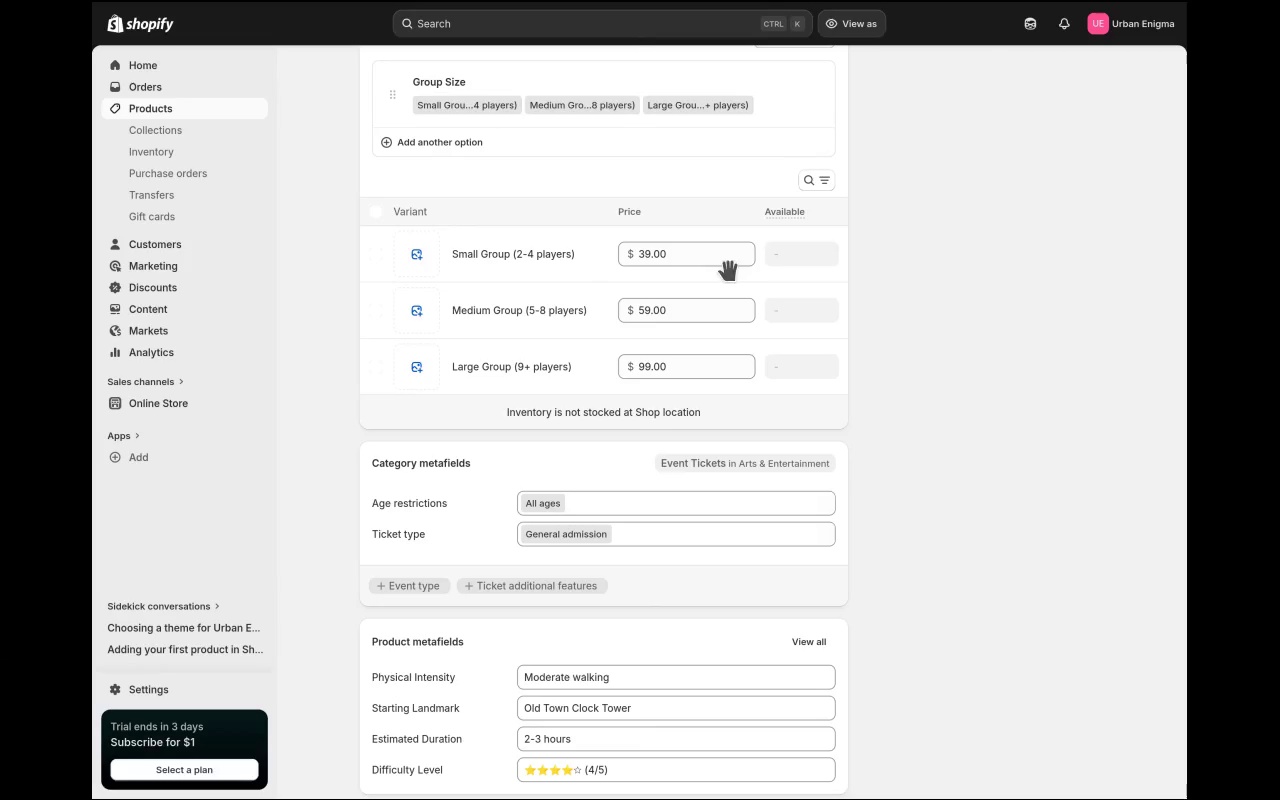 
key(Escape)
 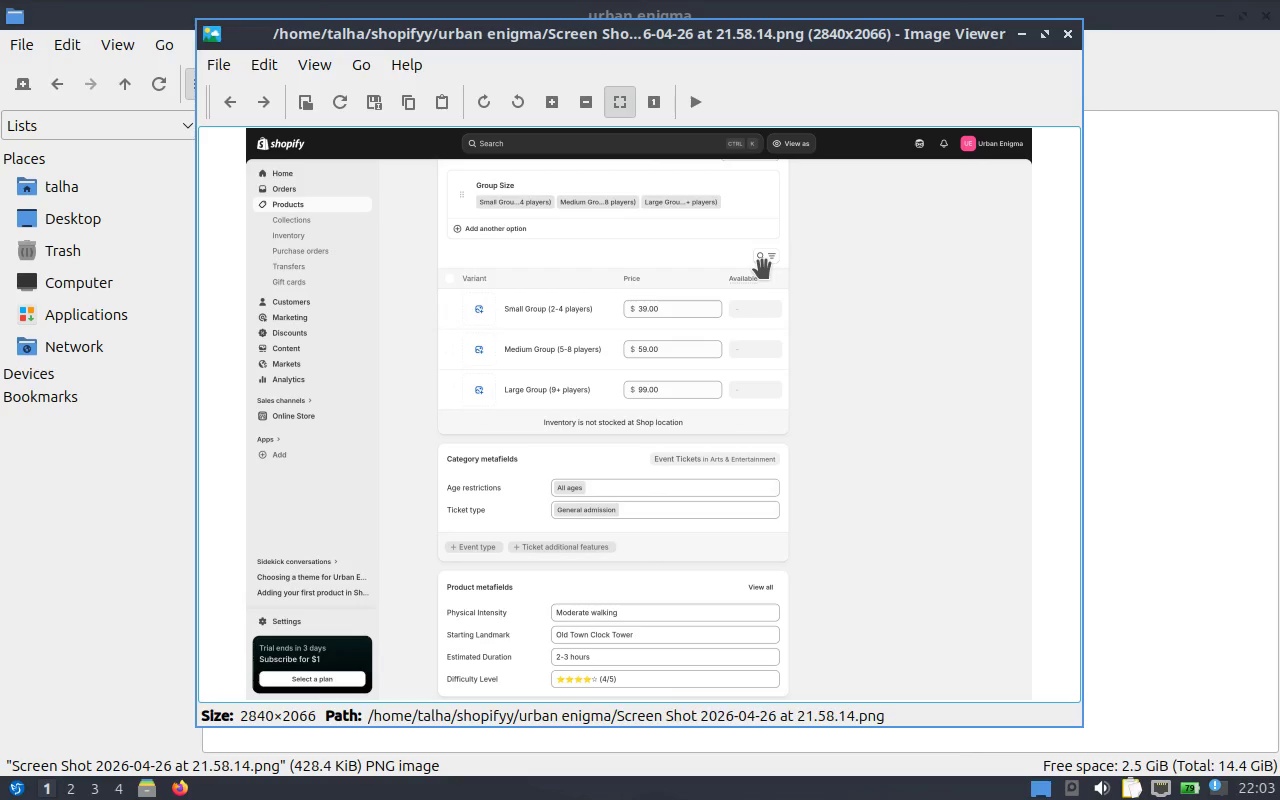 
key(Alt+Tab)
 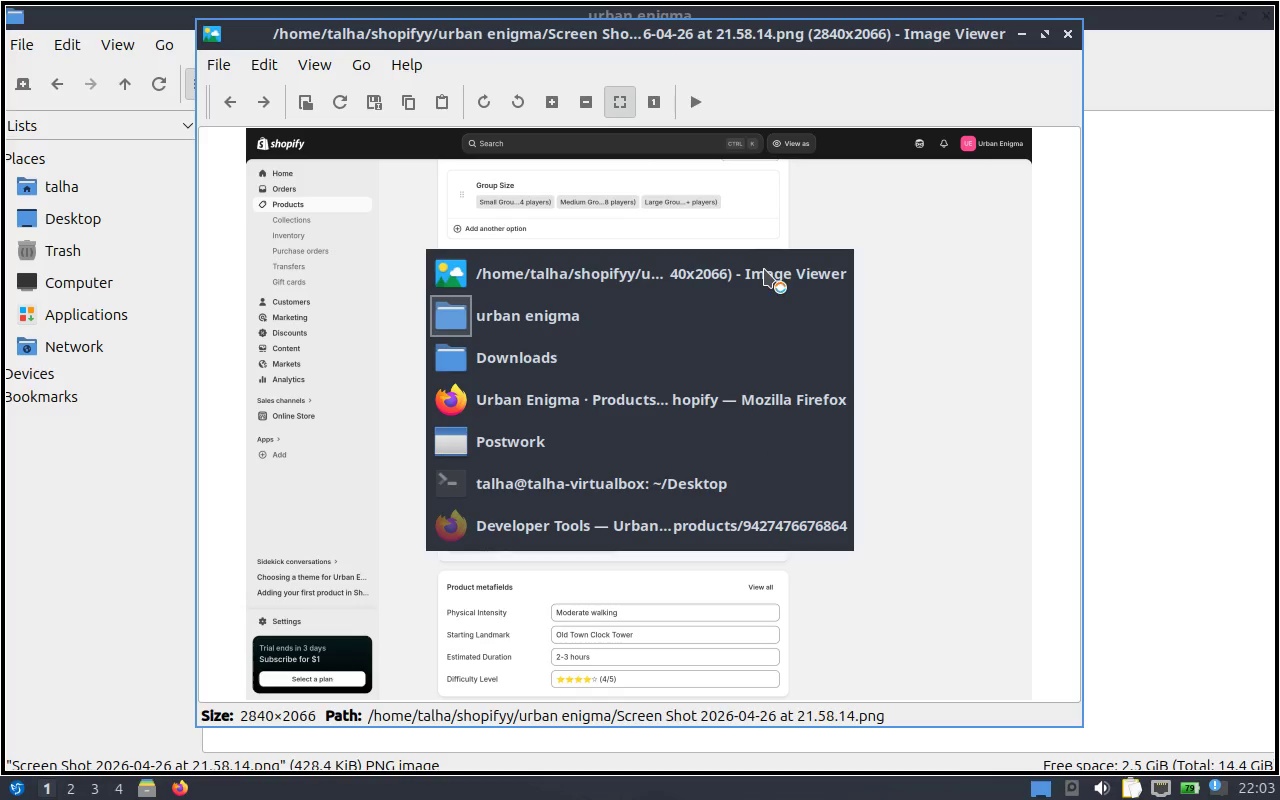 
key(Alt+Tab)
 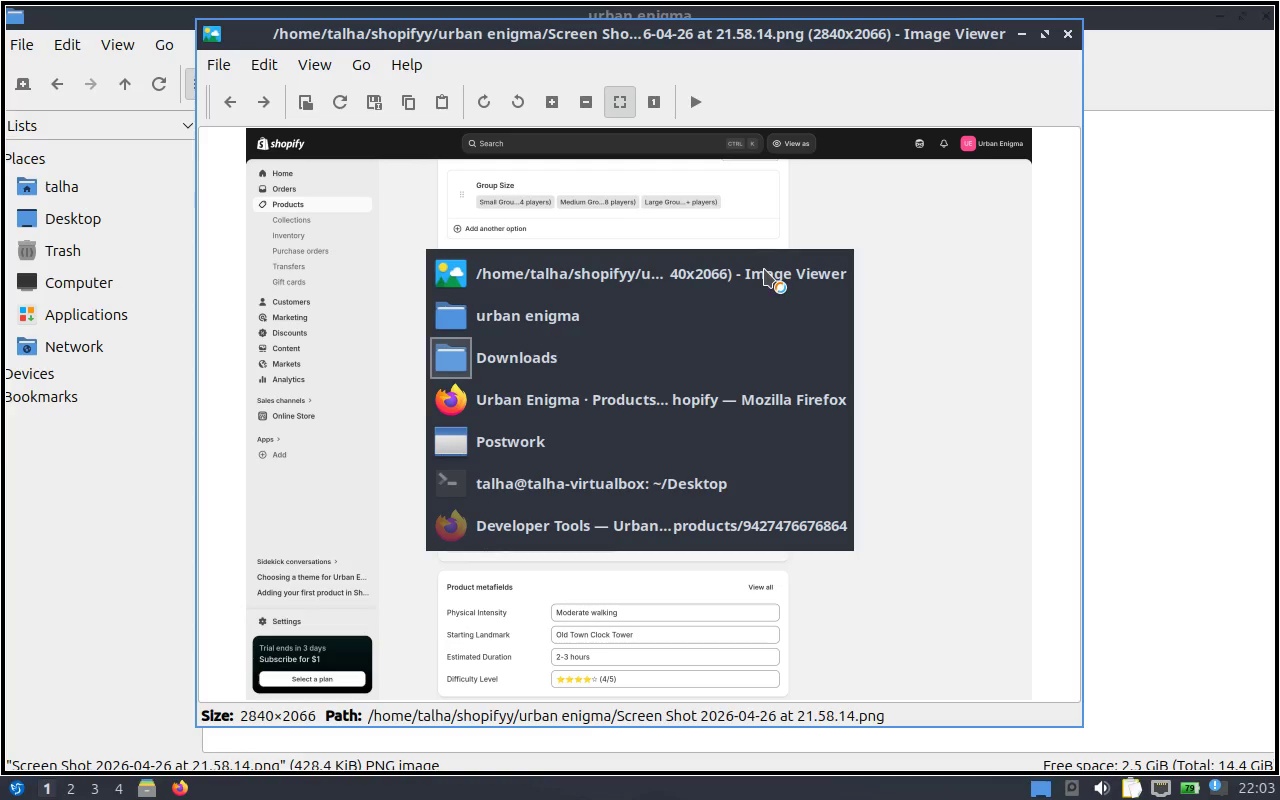 
key(Alt+Tab)
 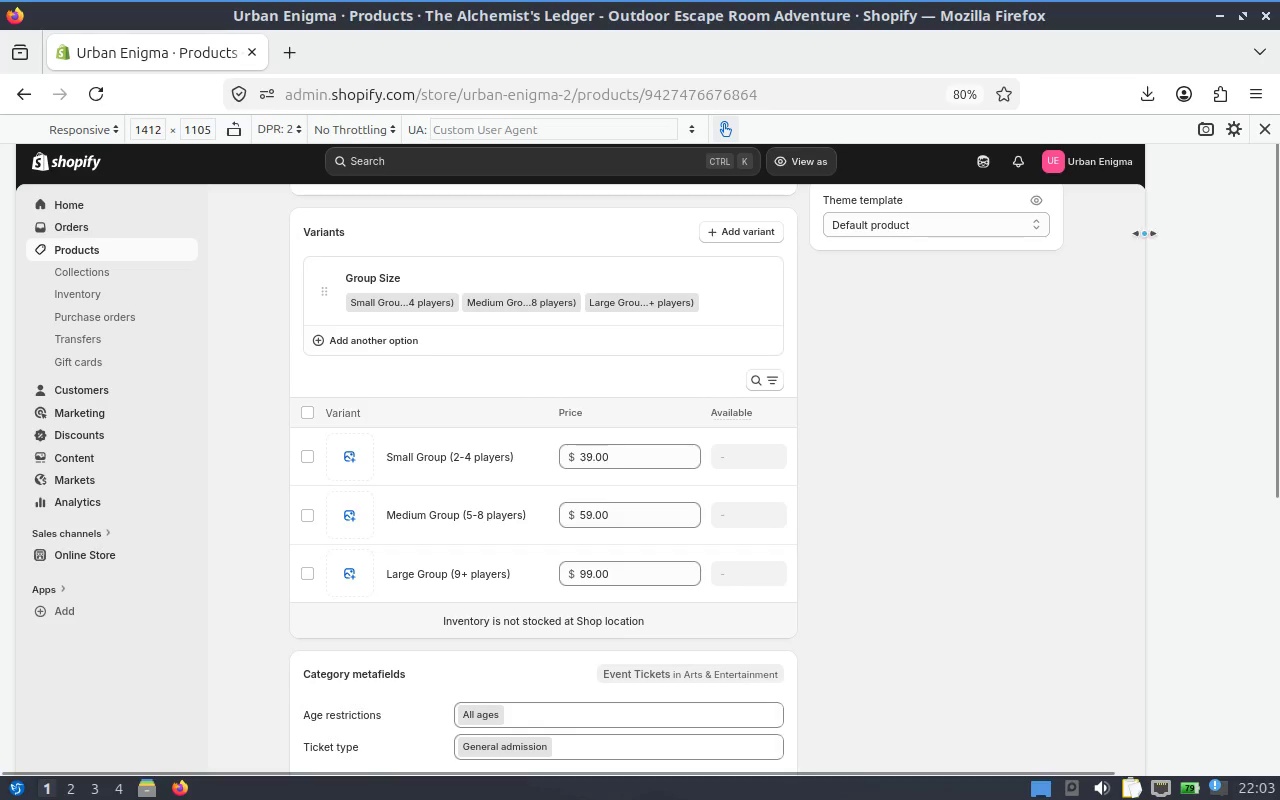 
left_click([1270, 125])
 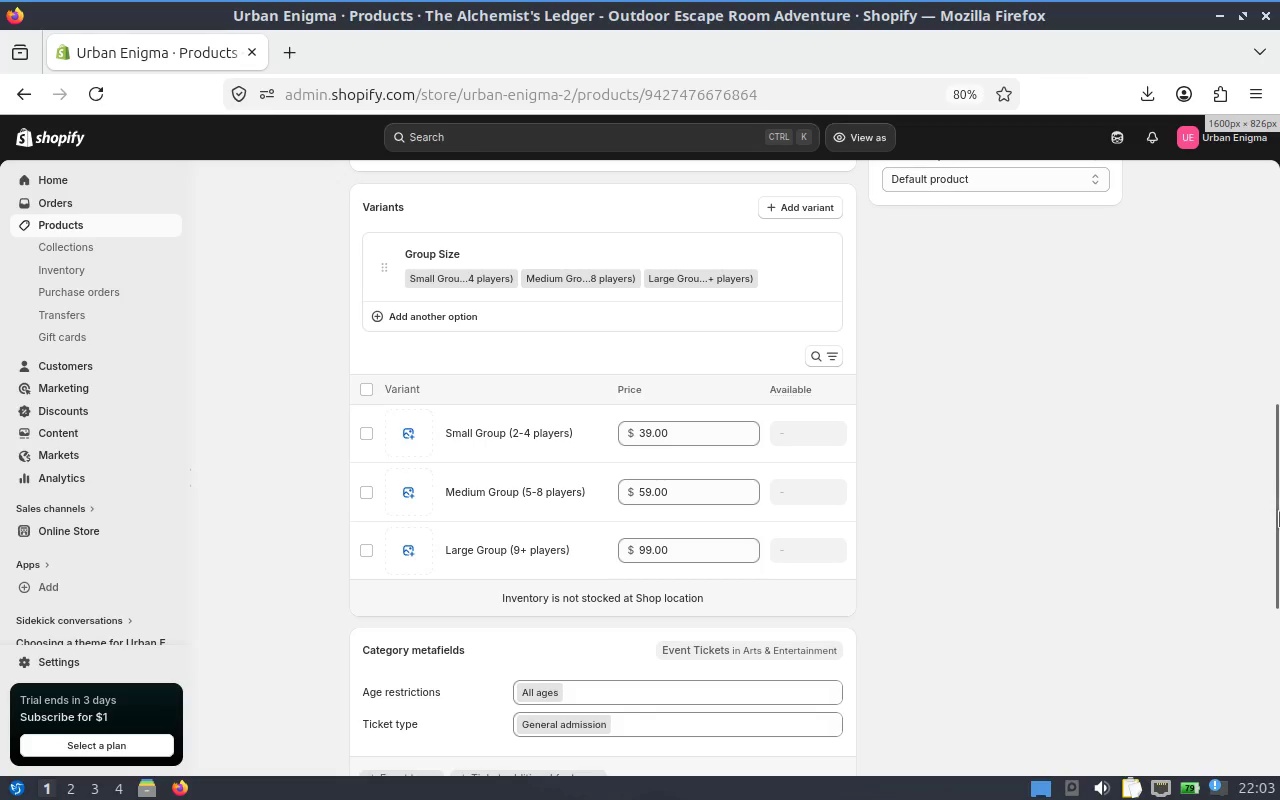 
left_click_drag(start_coordinate=[1279, 509], to_coordinate=[1279, 301])
 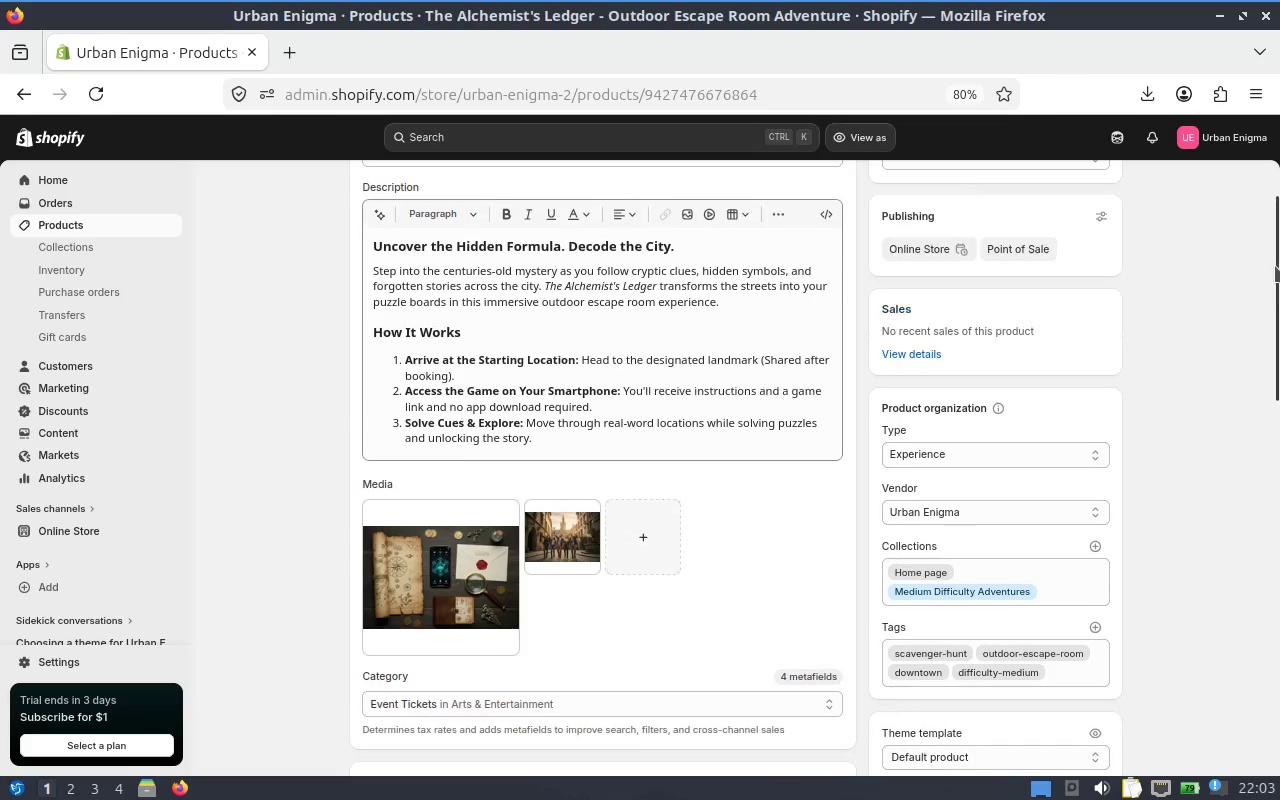 
left_click_drag(start_coordinate=[1274, 246], to_coordinate=[1271, 221])
 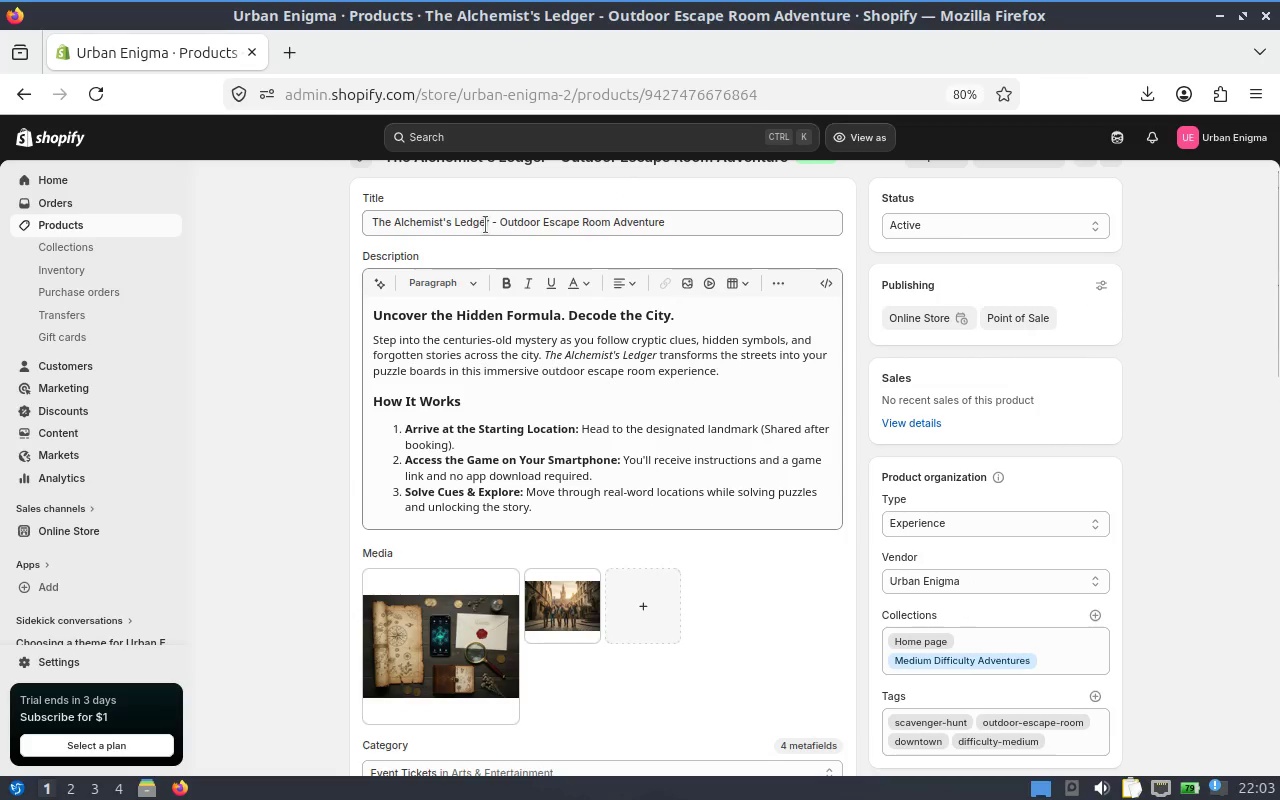 
left_click_drag(start_coordinate=[490, 224], to_coordinate=[295, 220])
 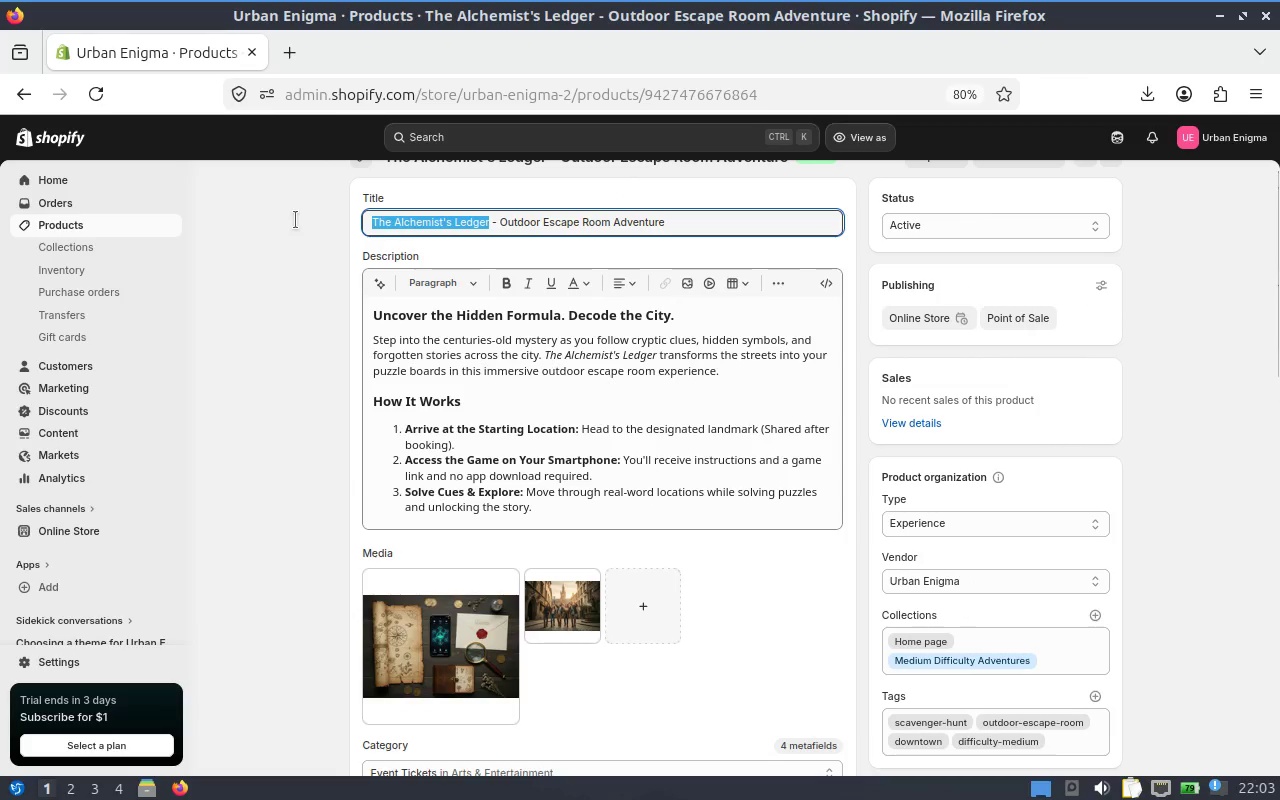 
key(Control+C)
 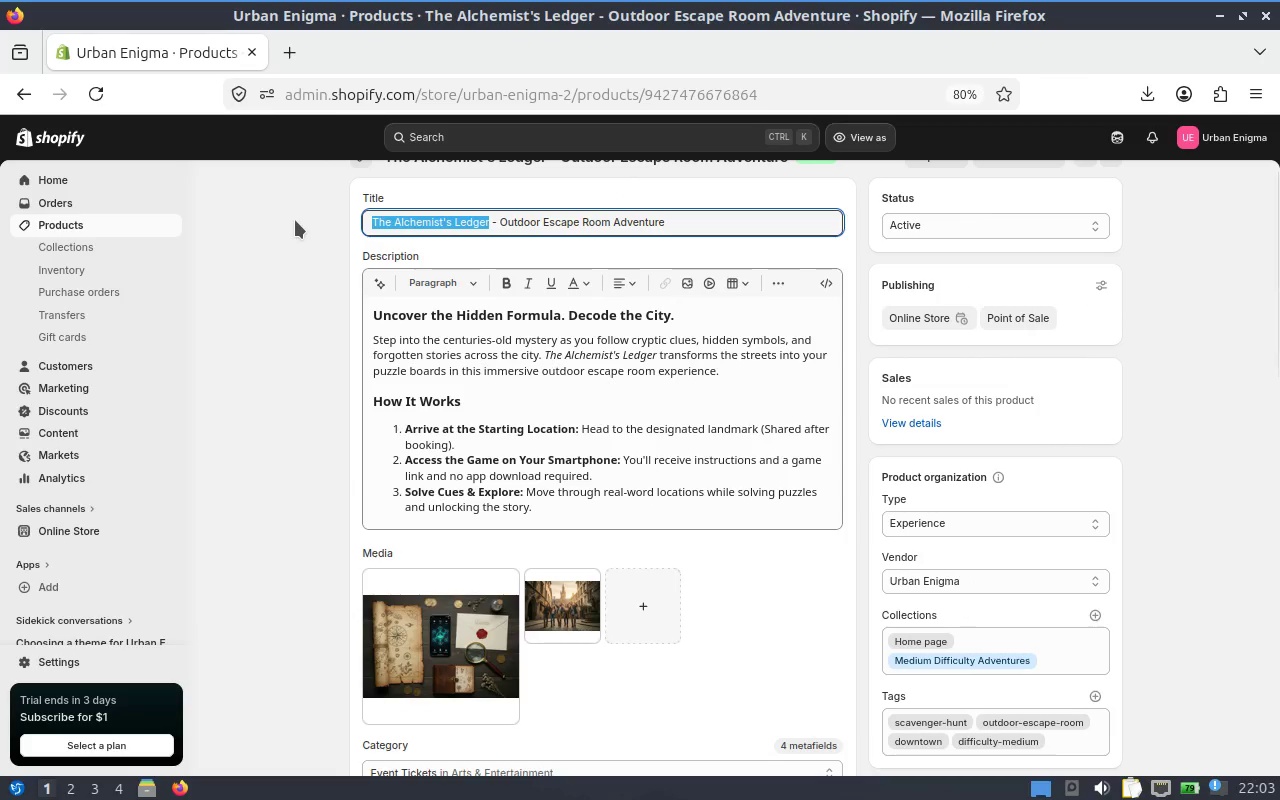 
key(Alt+Tab)
 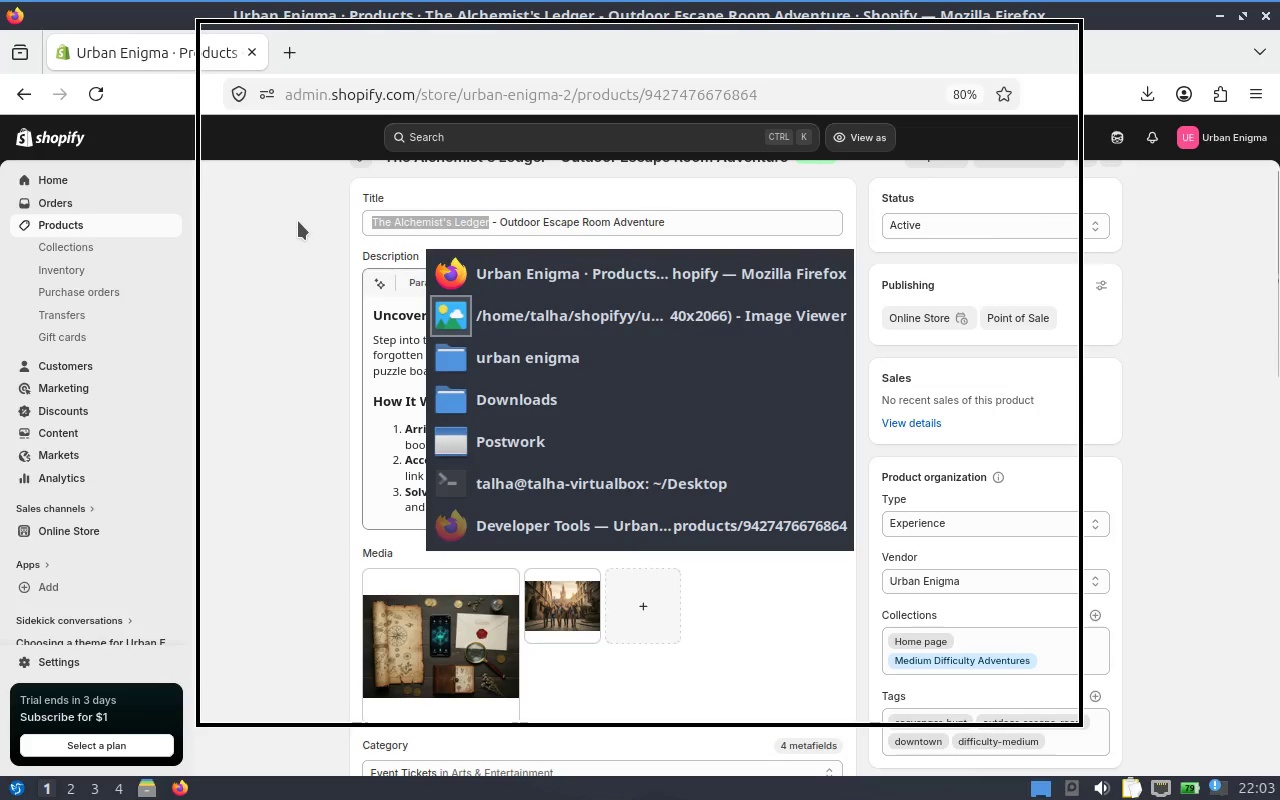 
key(Alt+Tab)
 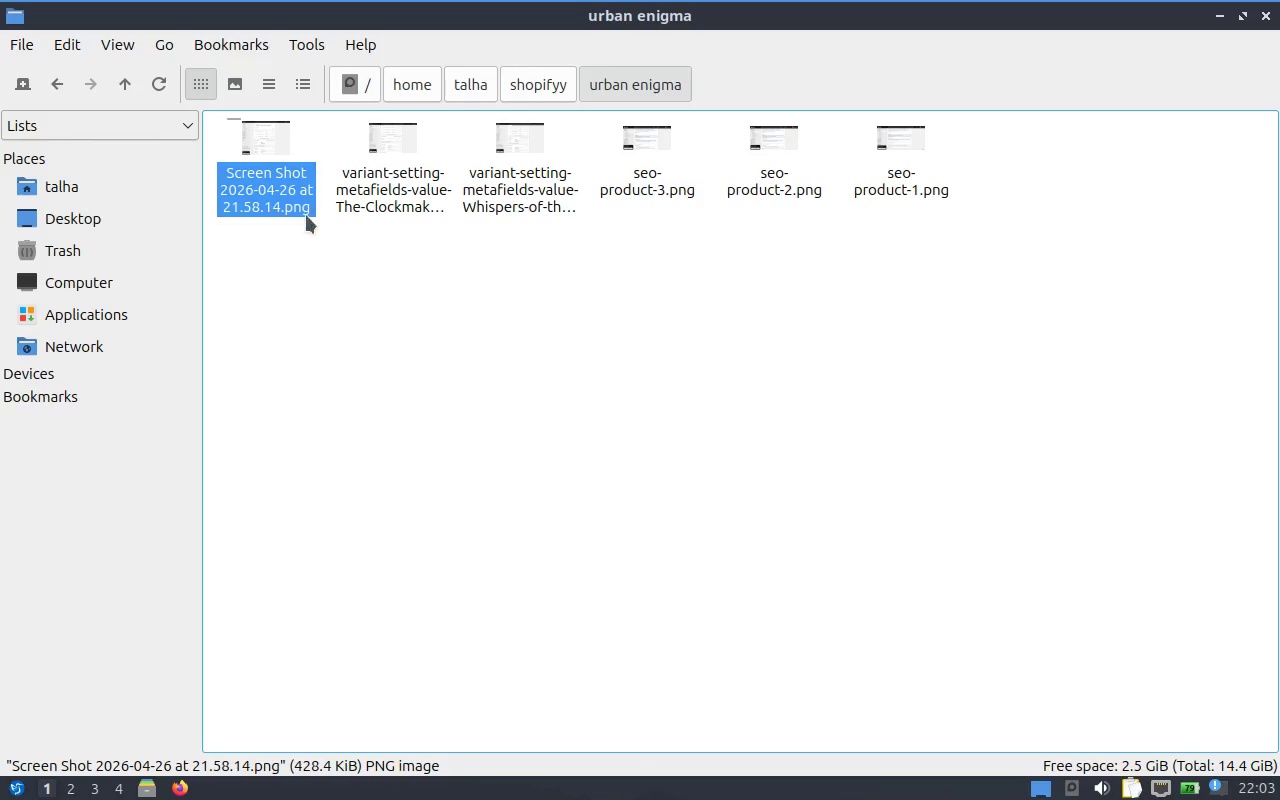 
right_click([294, 197])
 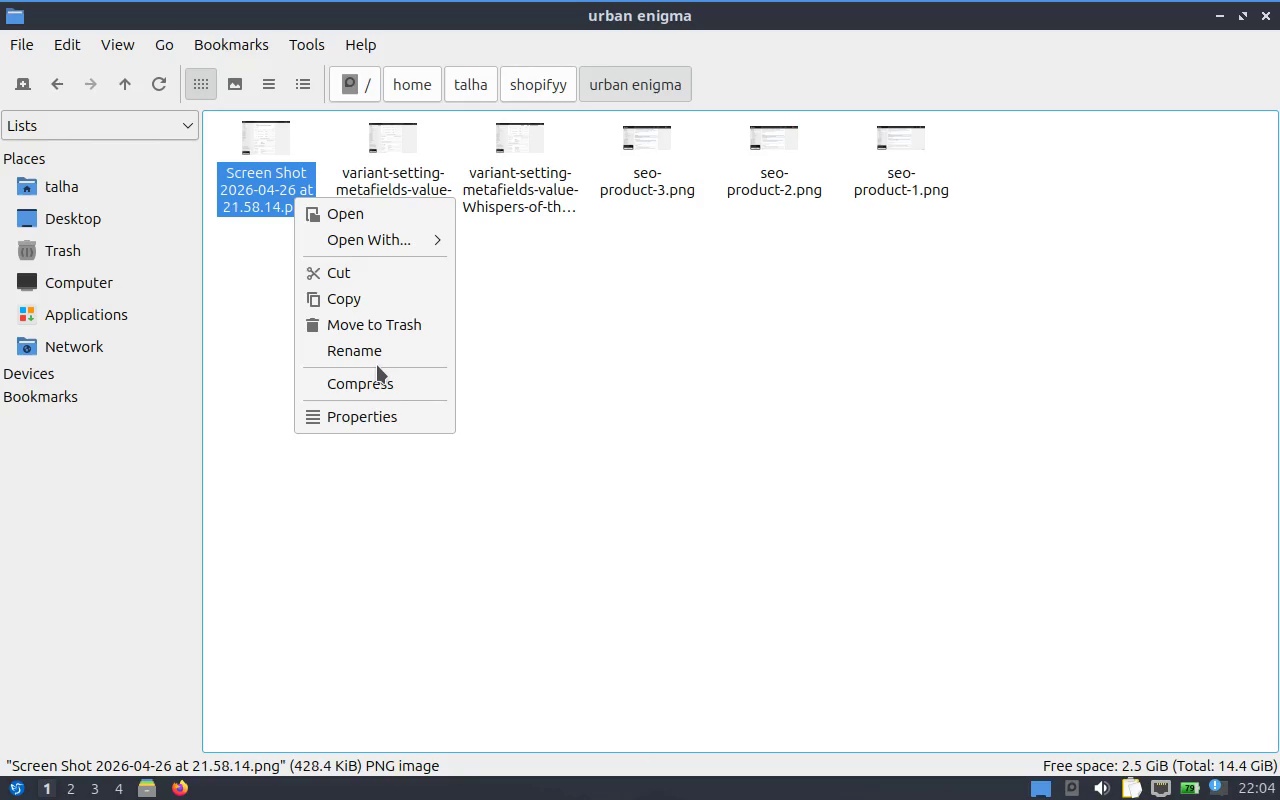 
left_click([377, 361])
 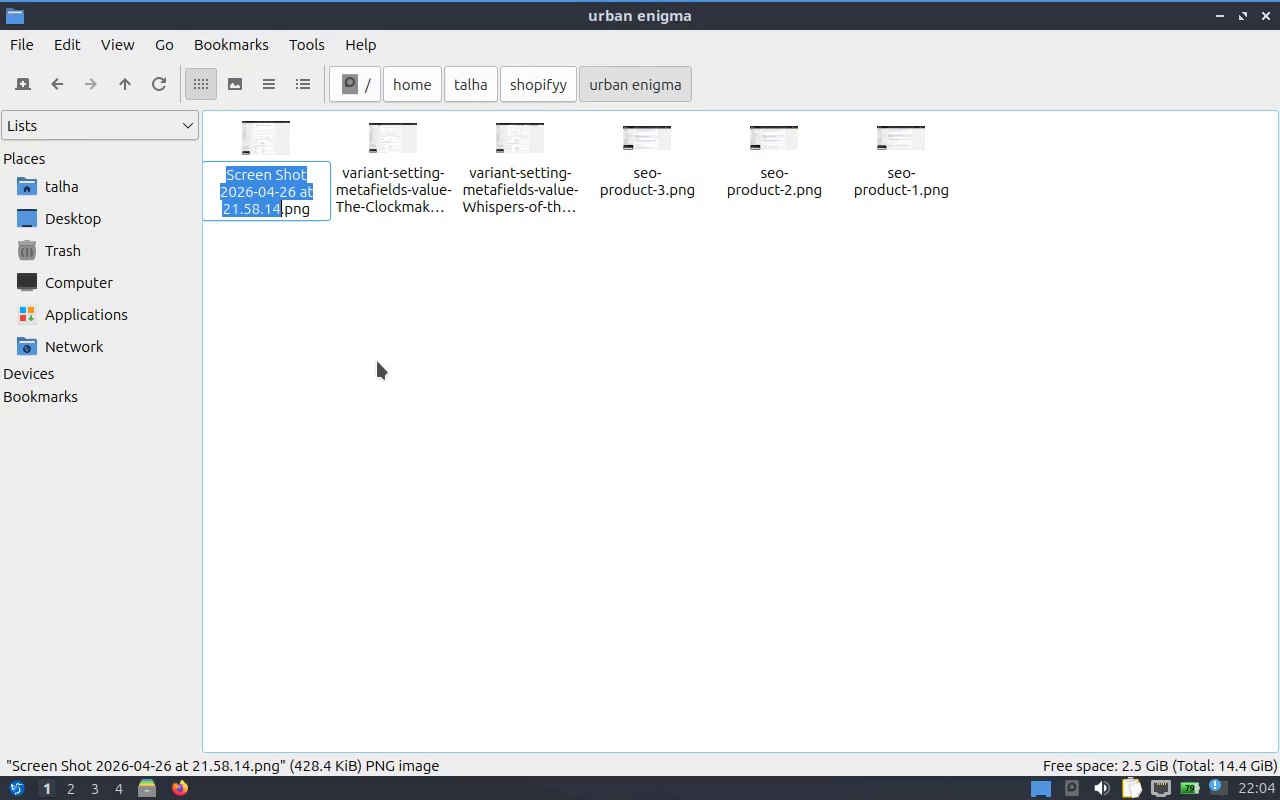 
key(Control+V)
 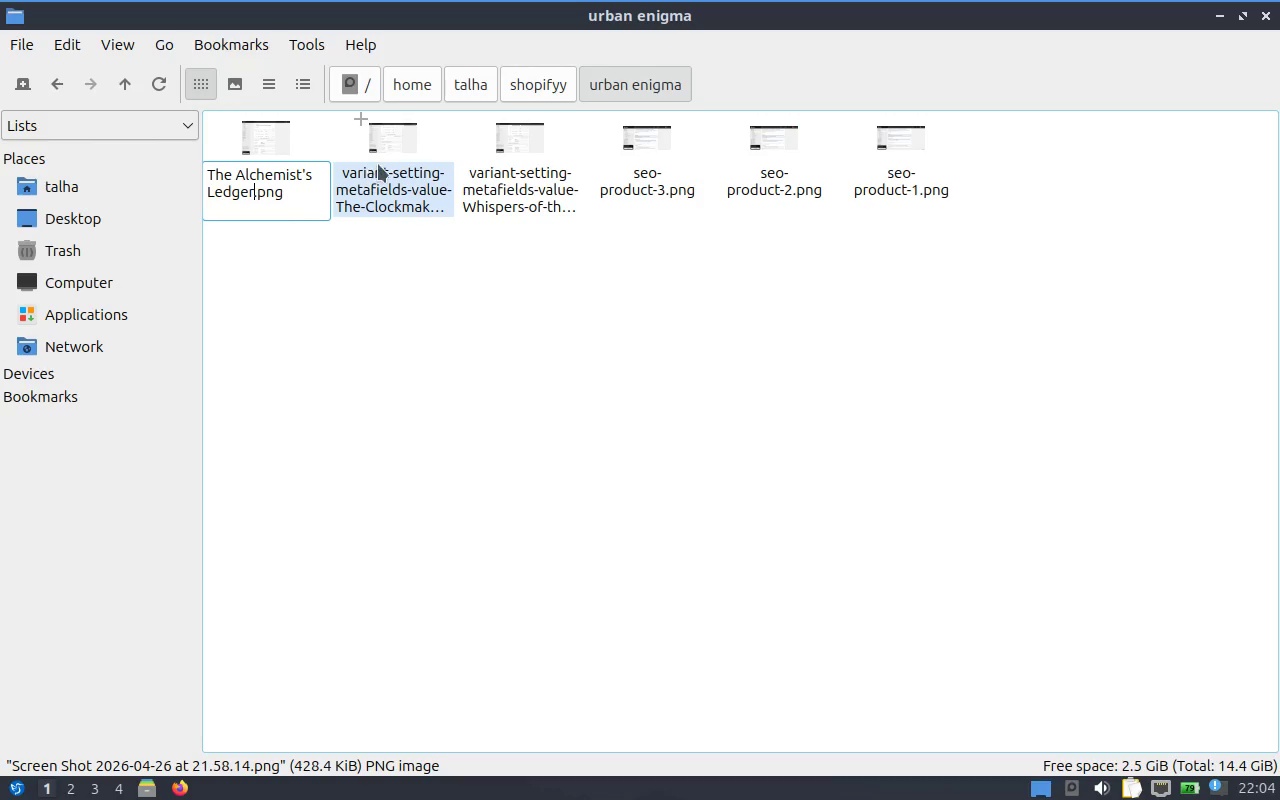 
right_click([379, 164])
 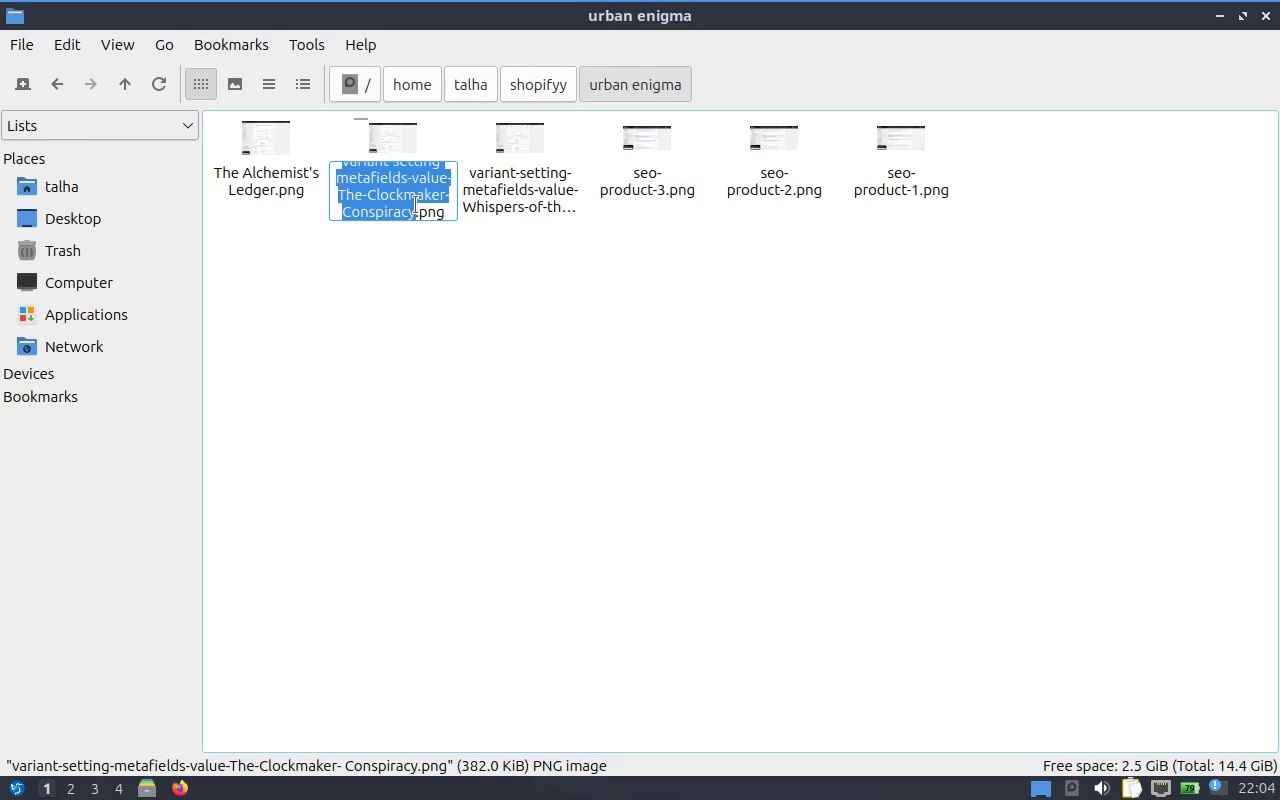 
scroll: coordinate [415, 205], scroll_direction: up, amount: 1.0
 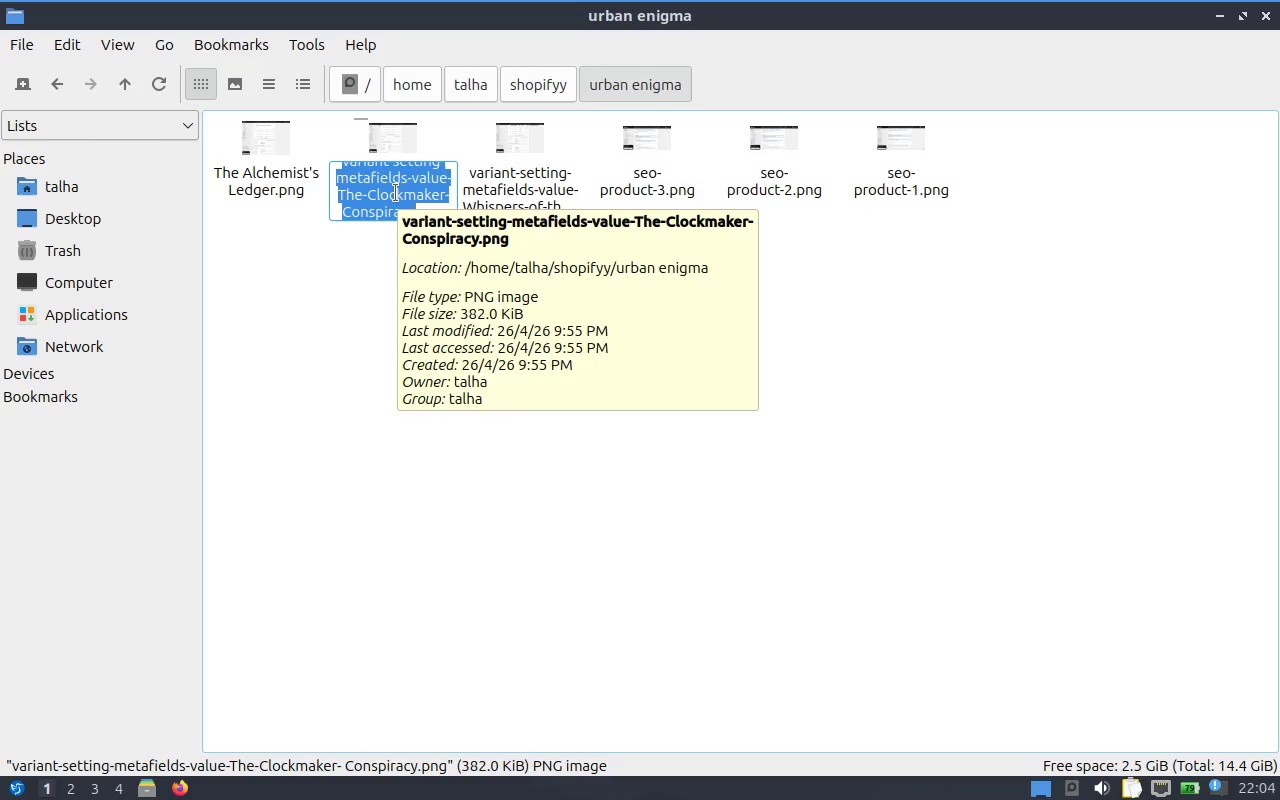 
left_click([395, 193])
 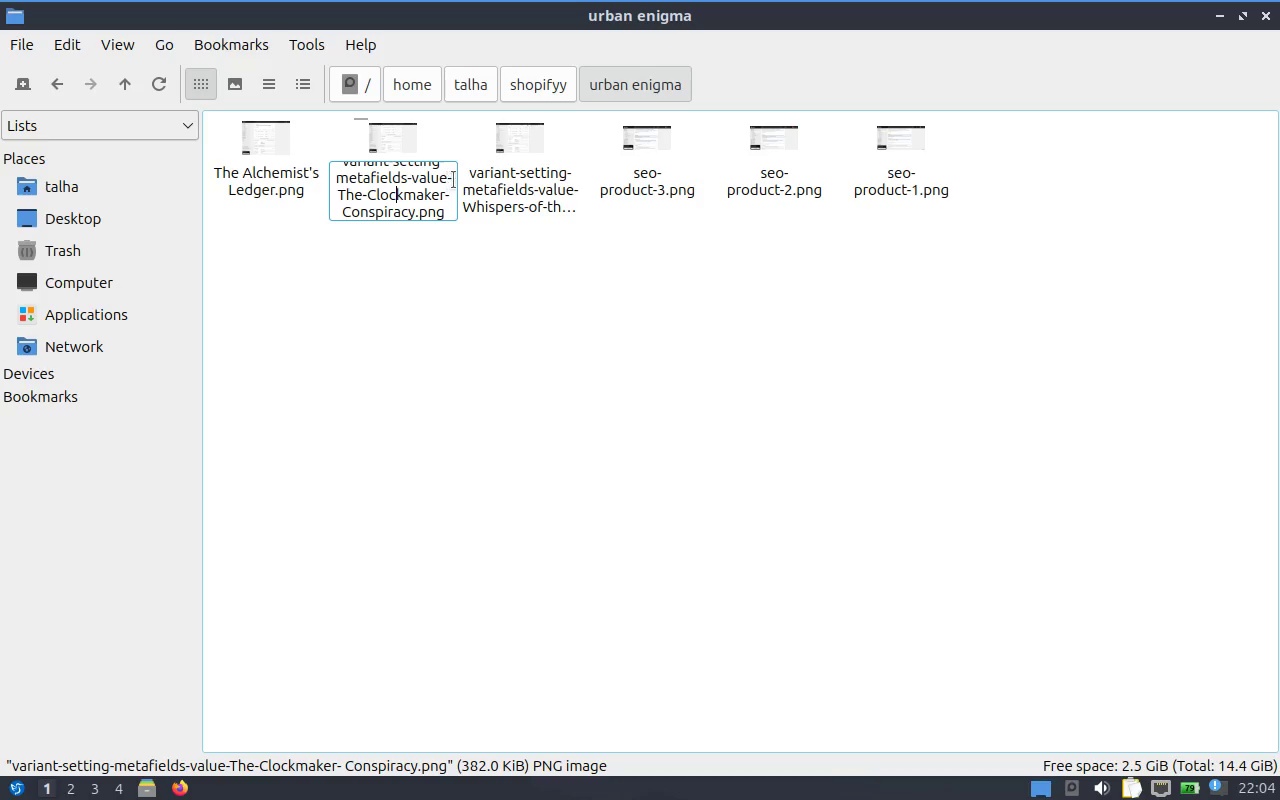 
left_click_drag(start_coordinate=[455, 180], to_coordinate=[345, 153])
 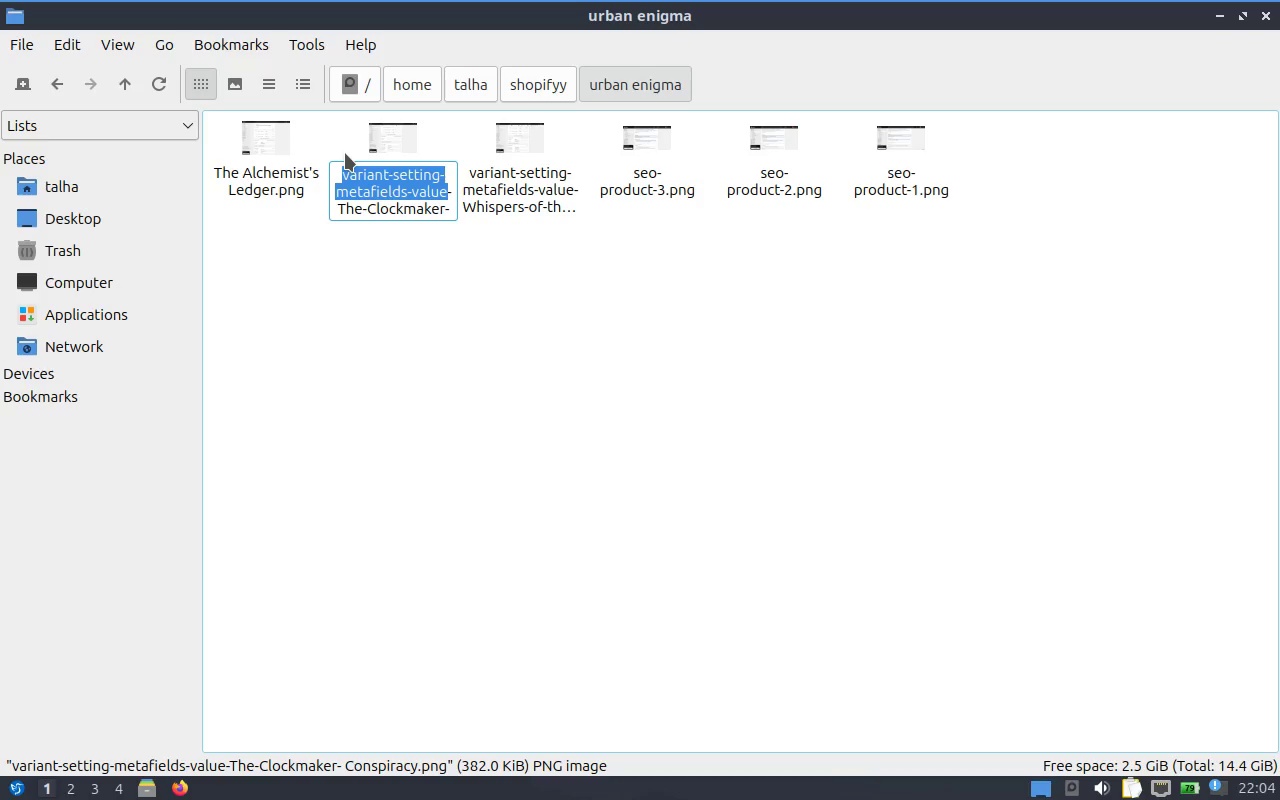 
key(Control+C)
 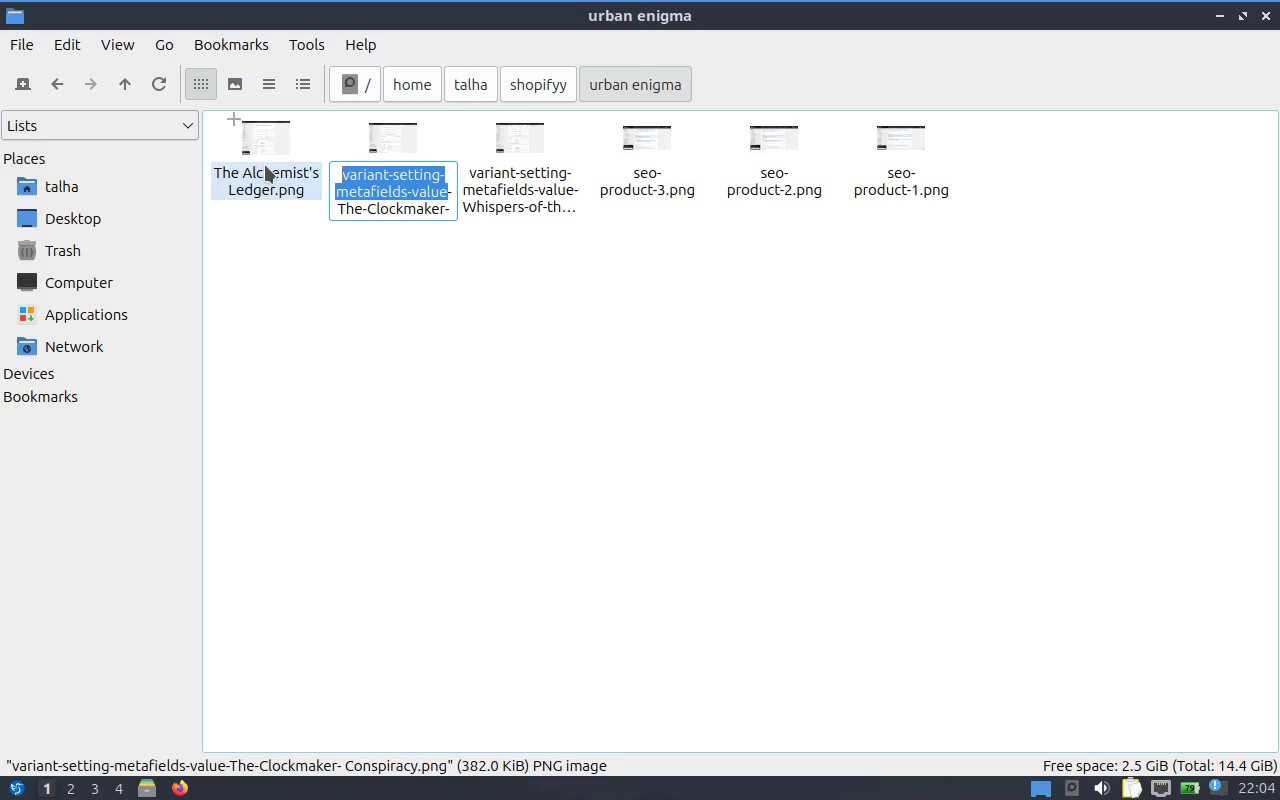 
right_click([265, 165])
 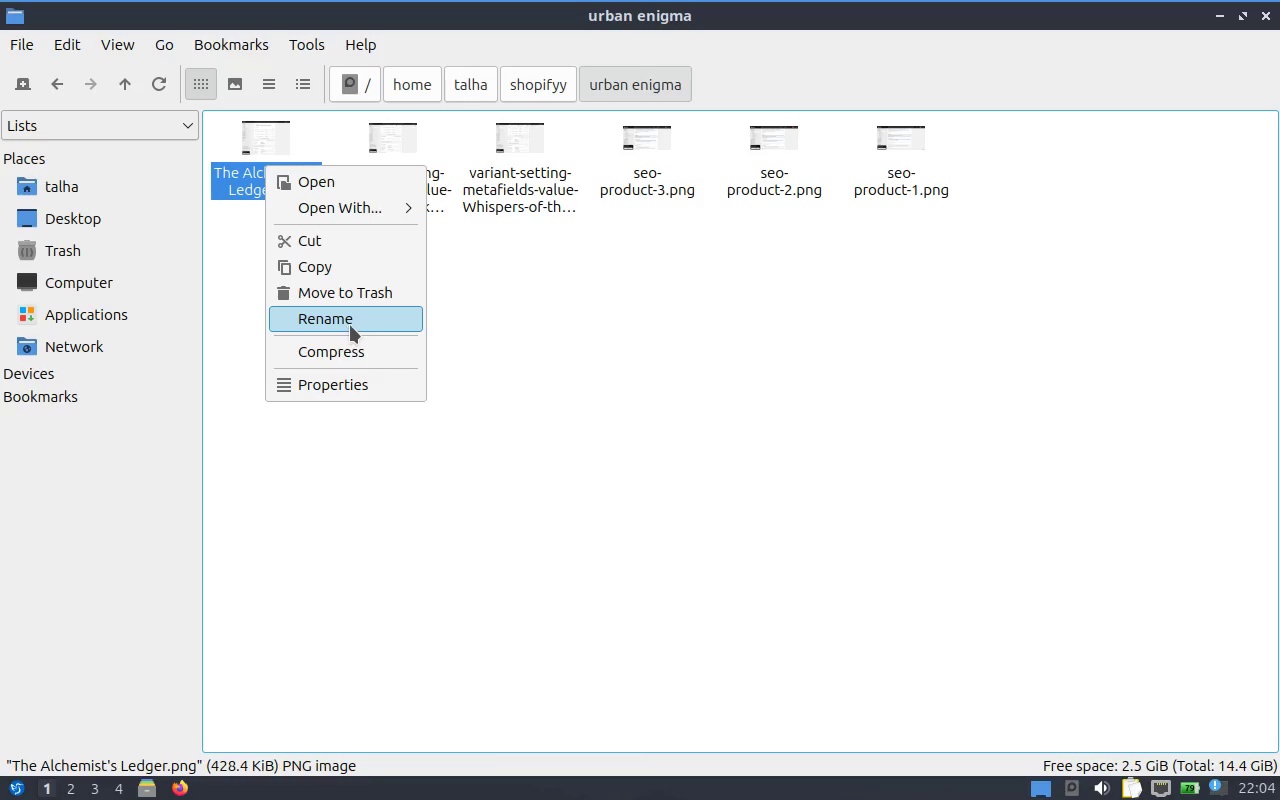 
left_click([350, 325])
 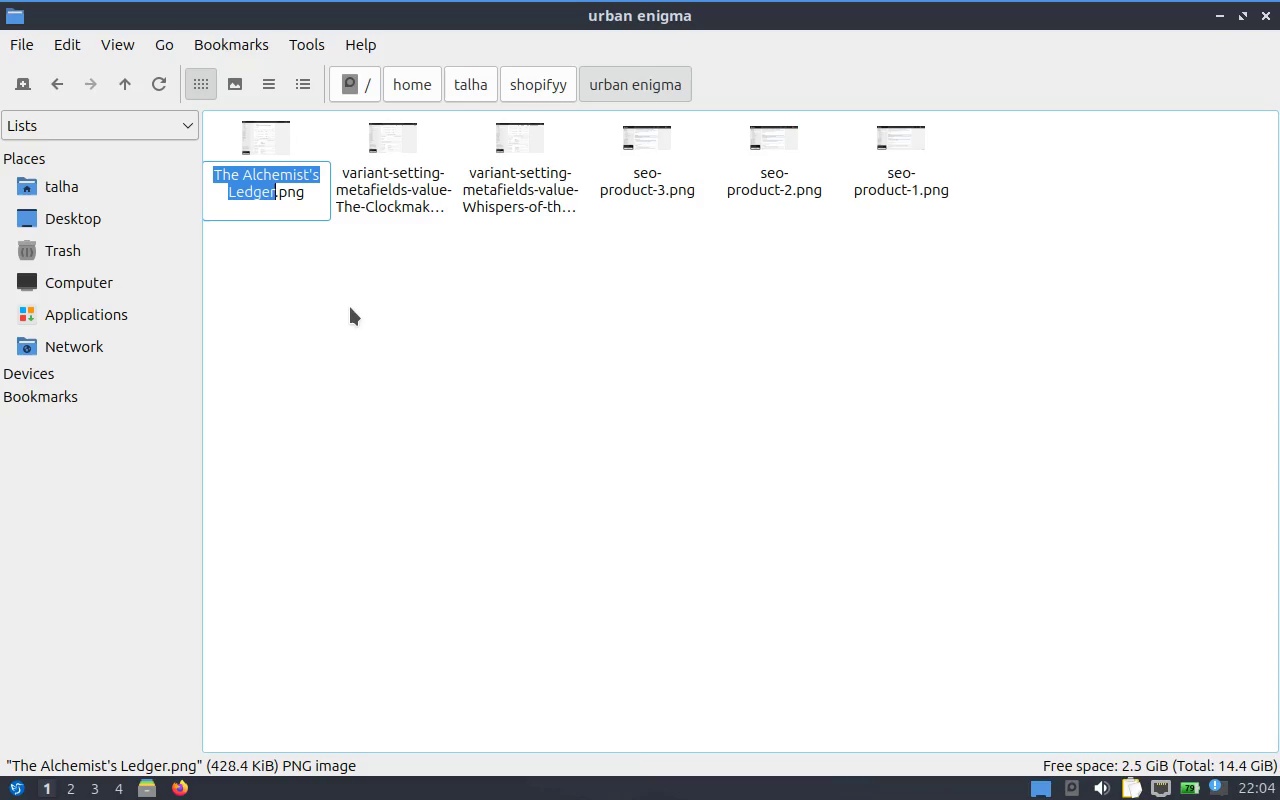 
key(ArrowLeft)
 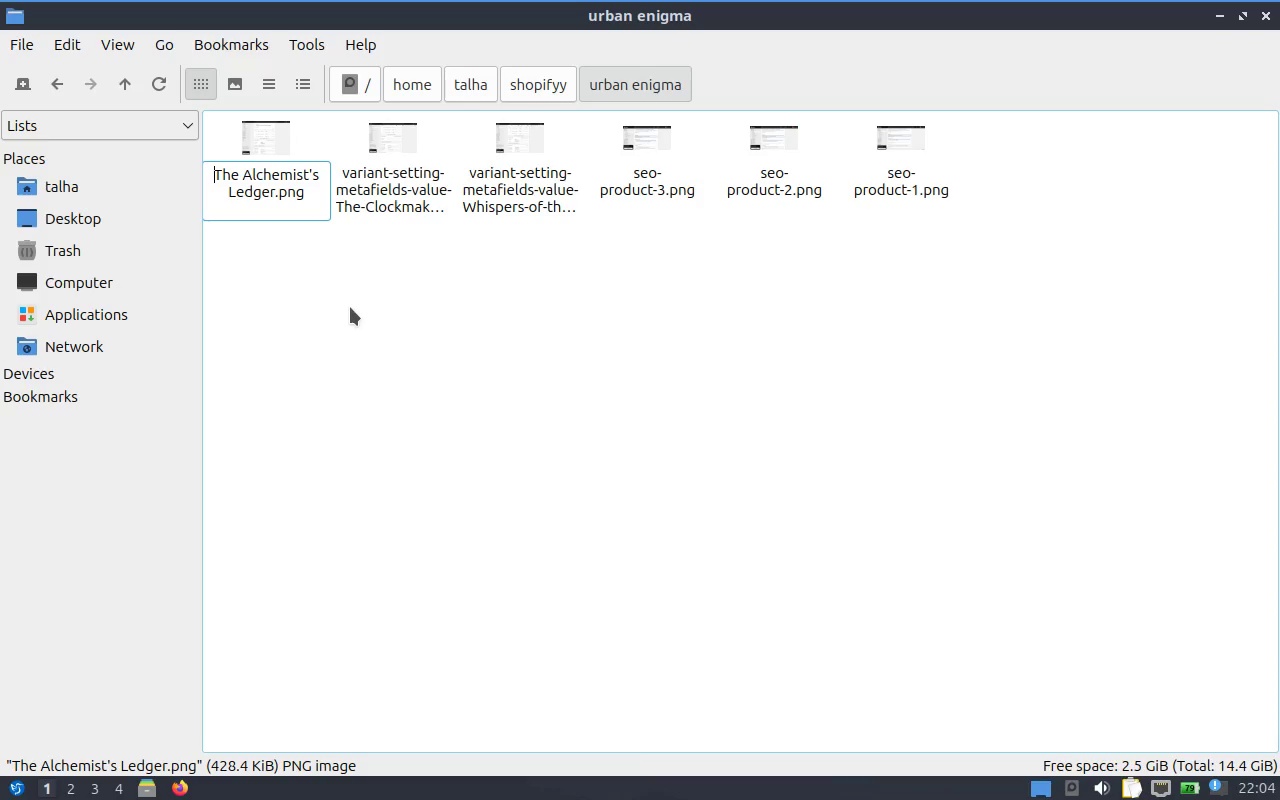 
key(Control+V)
 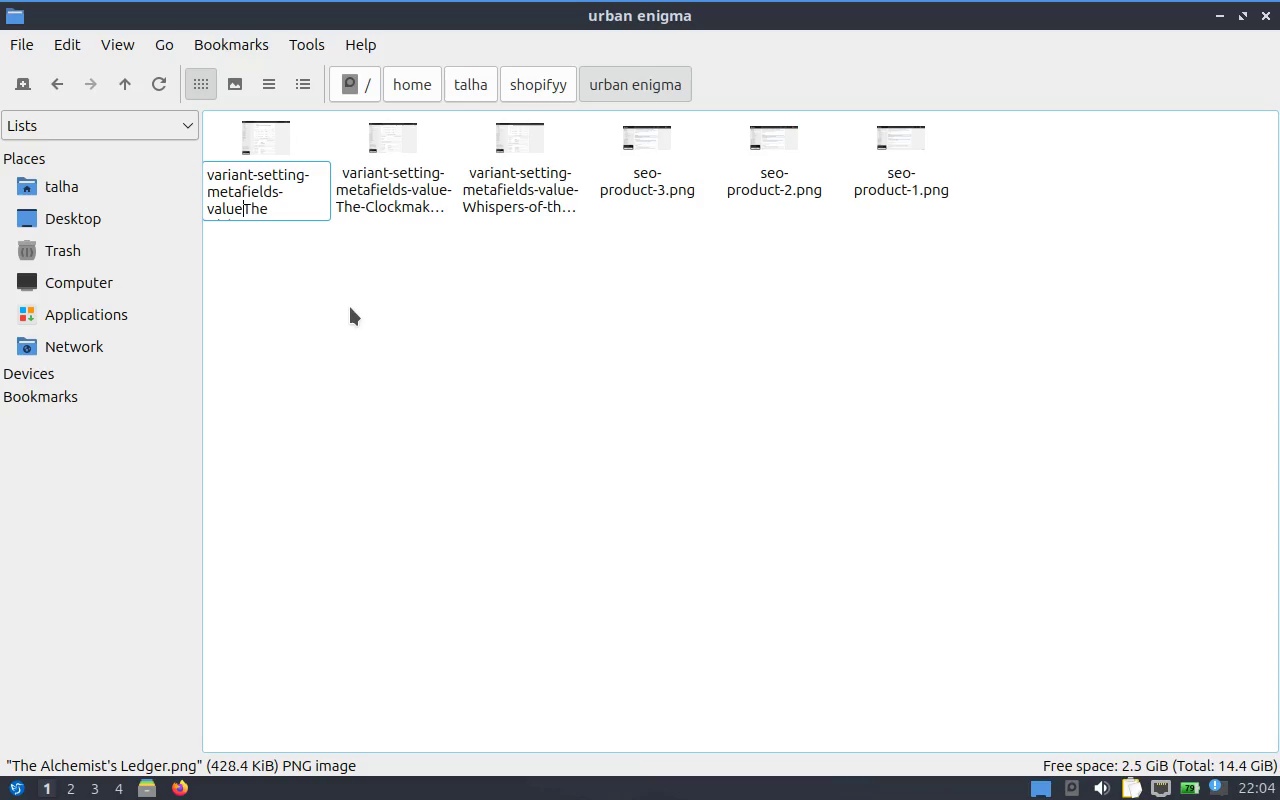 
key(ArrowDown)
 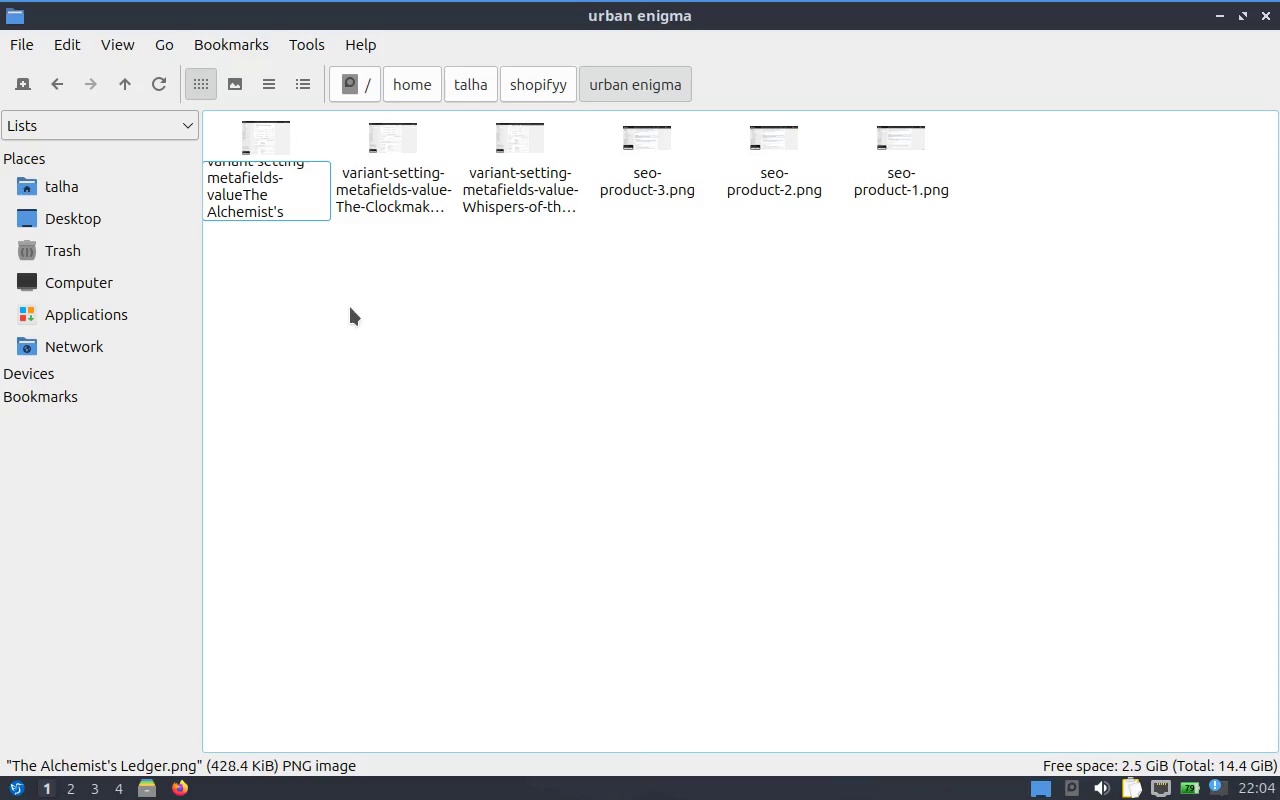 
key(ArrowUp)
 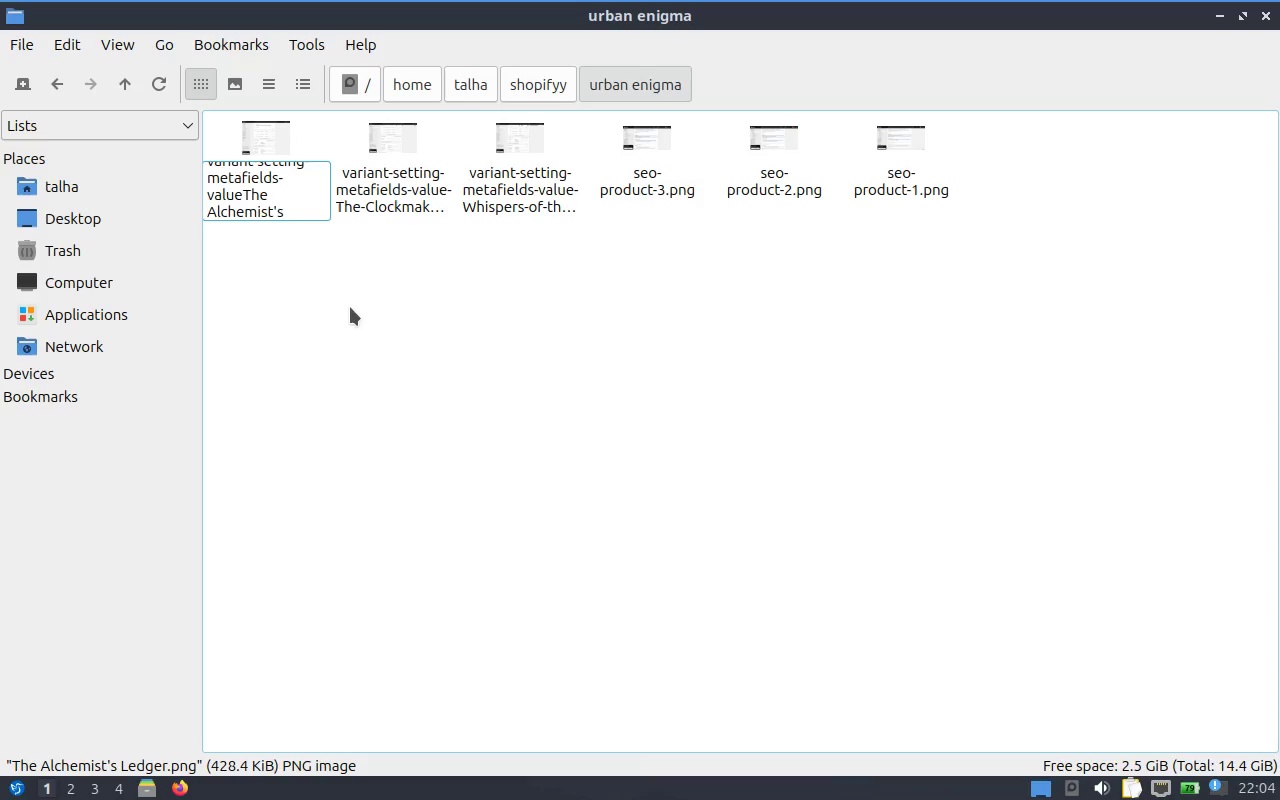 
key(Minus)
 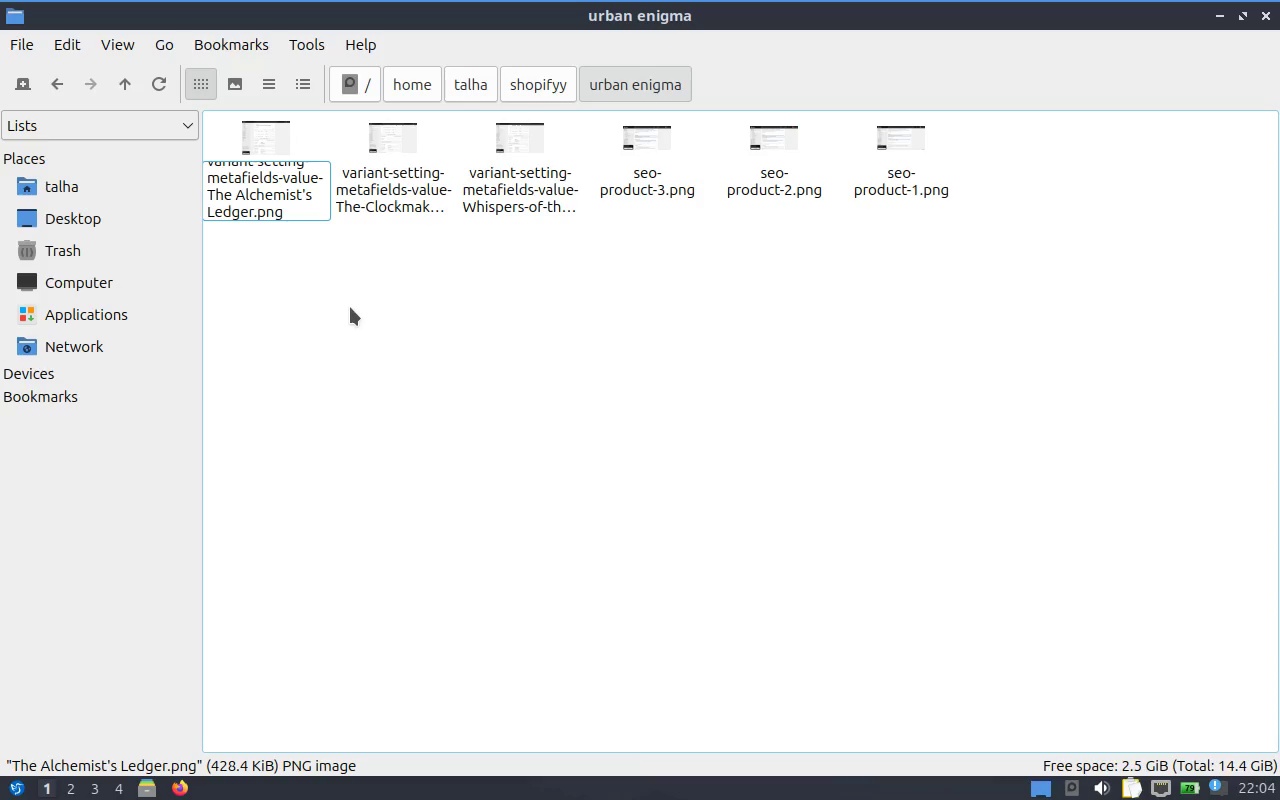 
key(ArrowRight)